 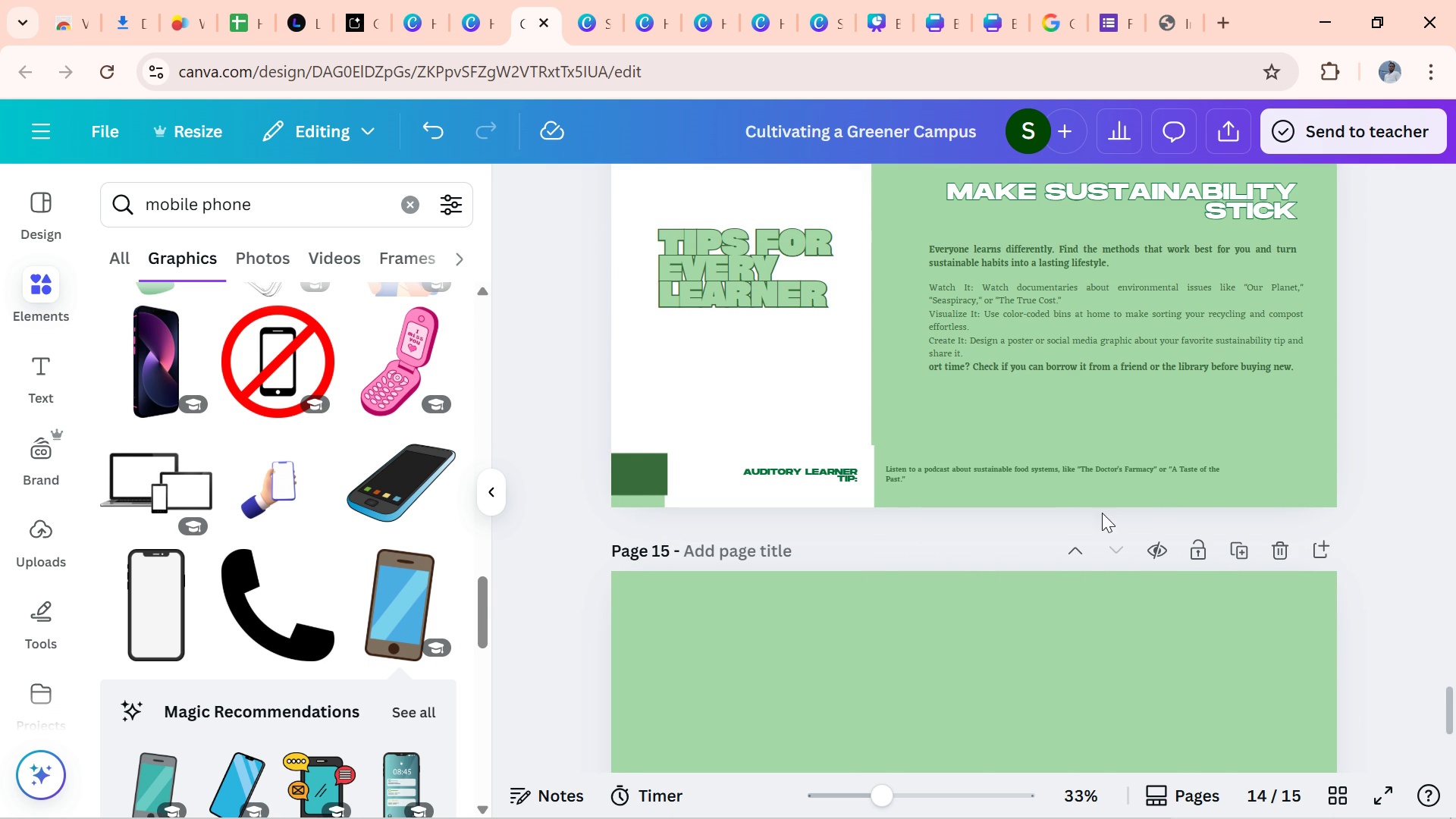 
left_click([871, 477])
 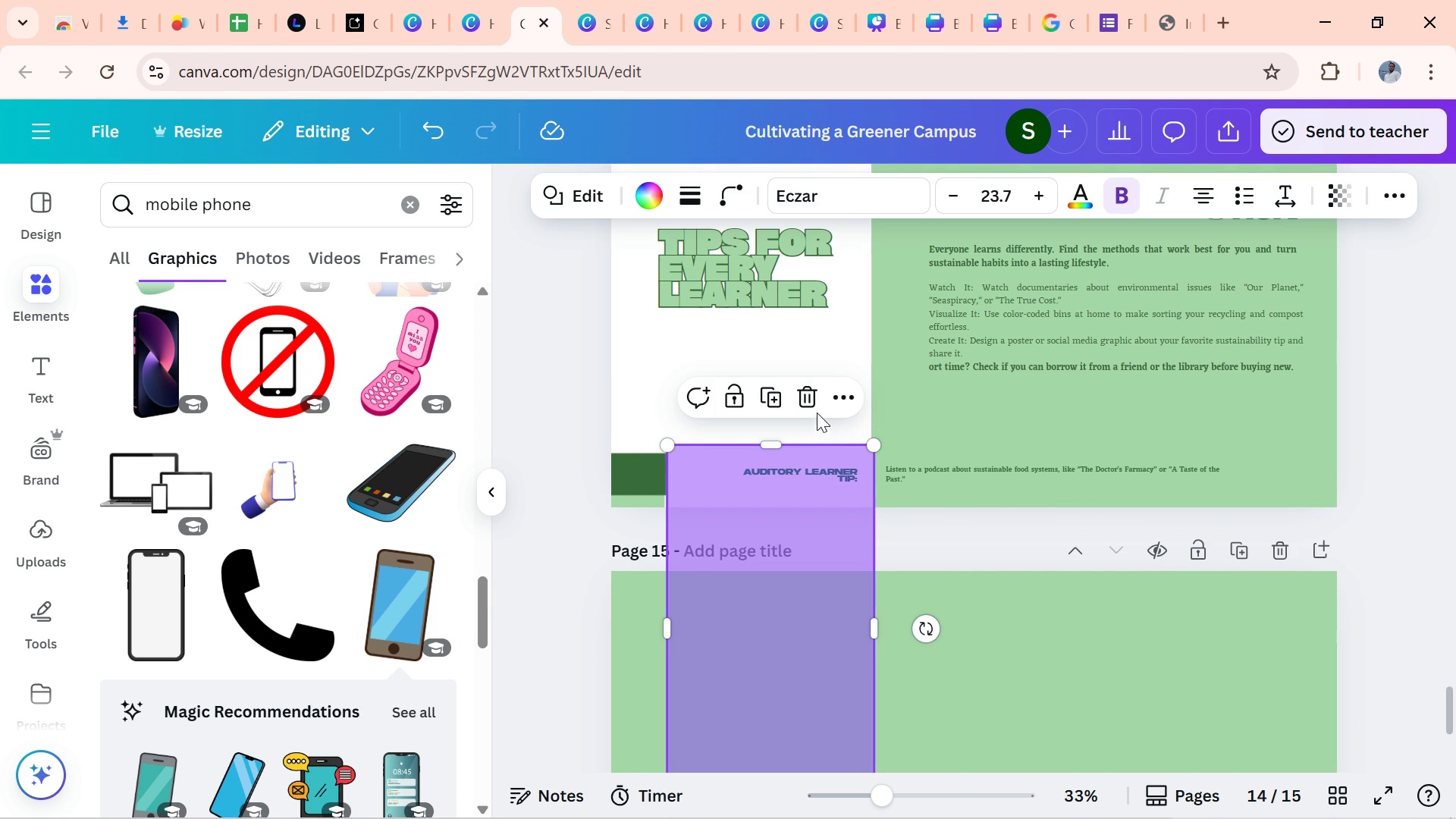 
left_click([816, 410])
 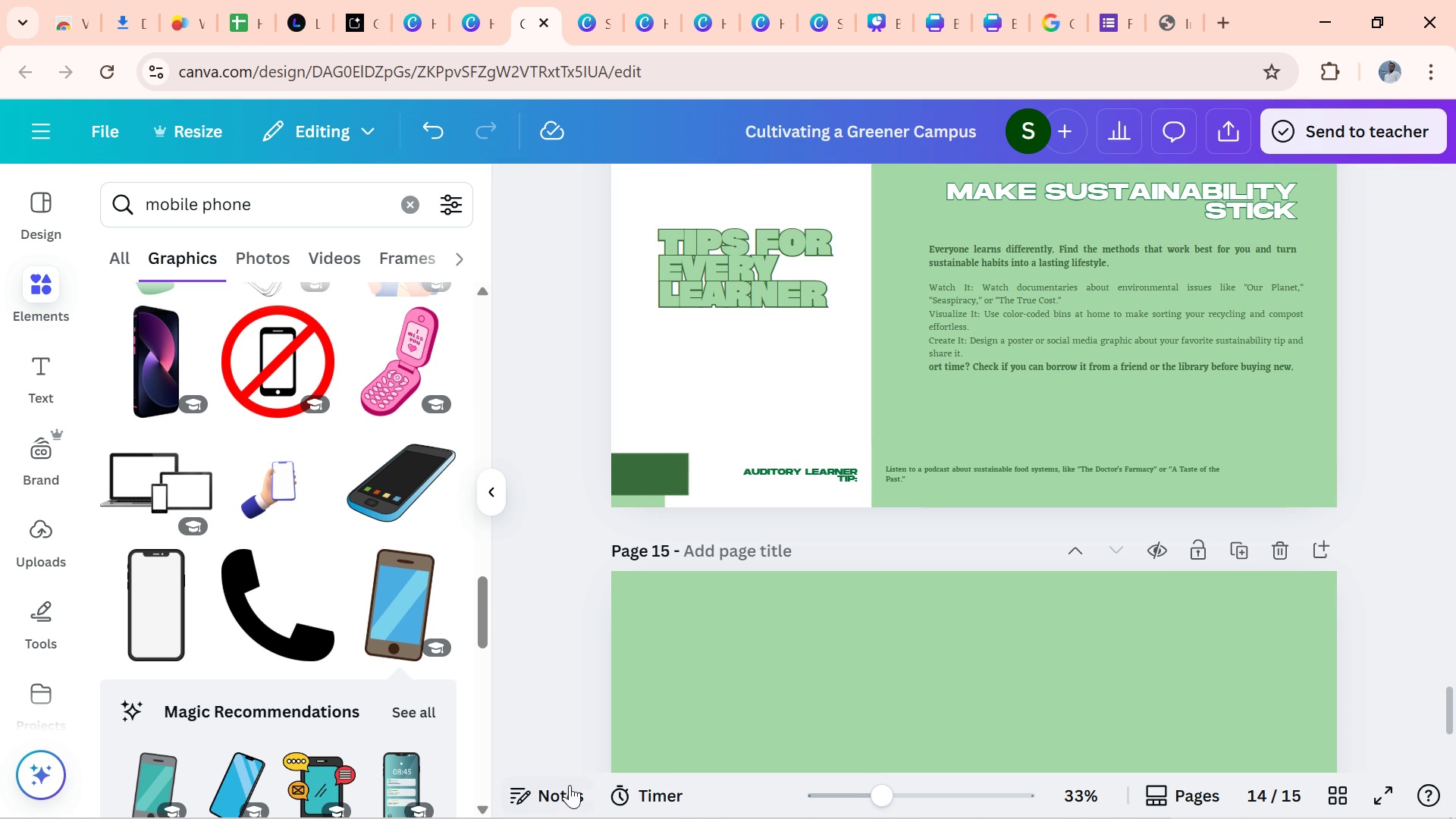 
wait(6.28)
 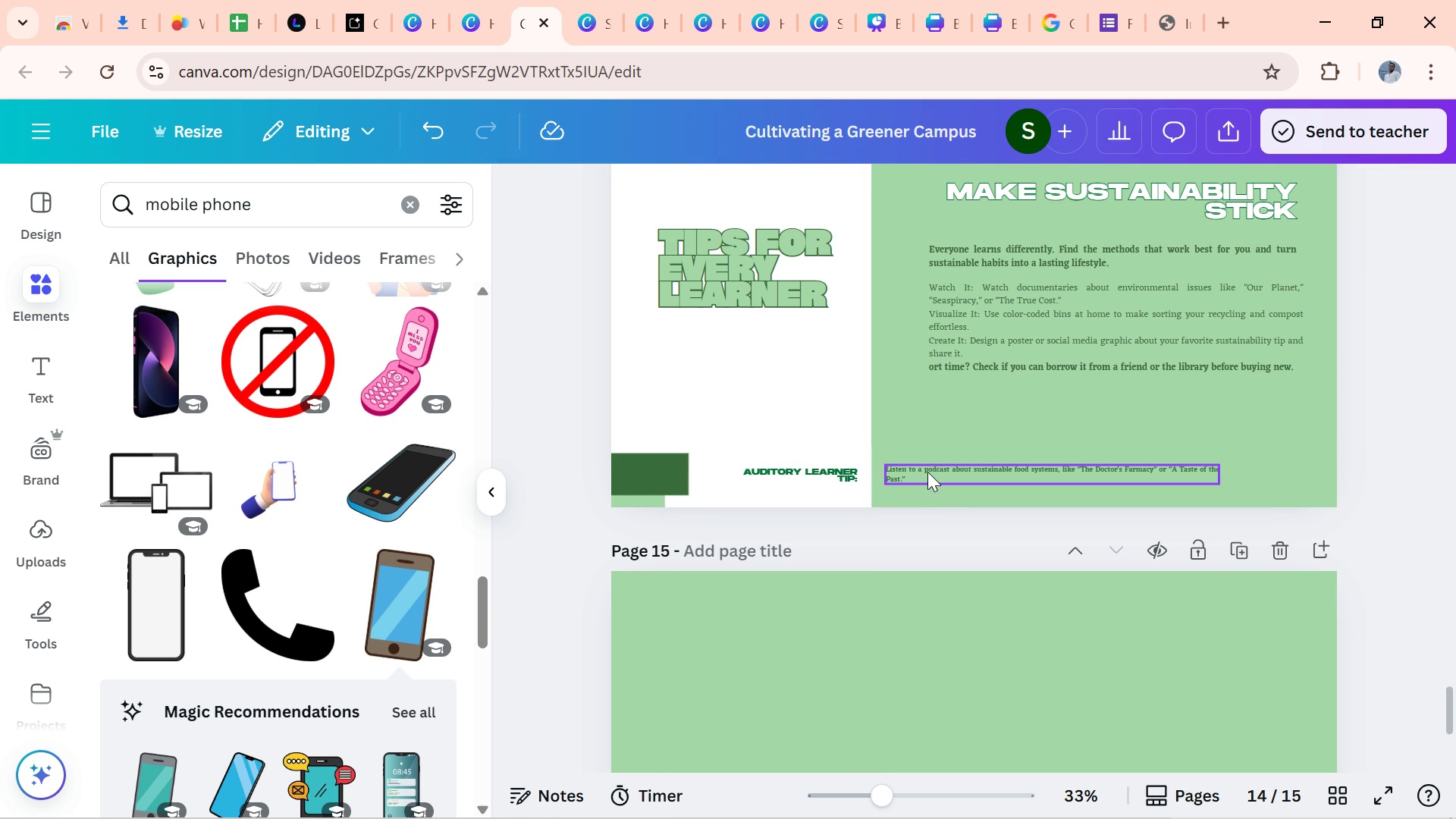 
left_click([593, 806])